 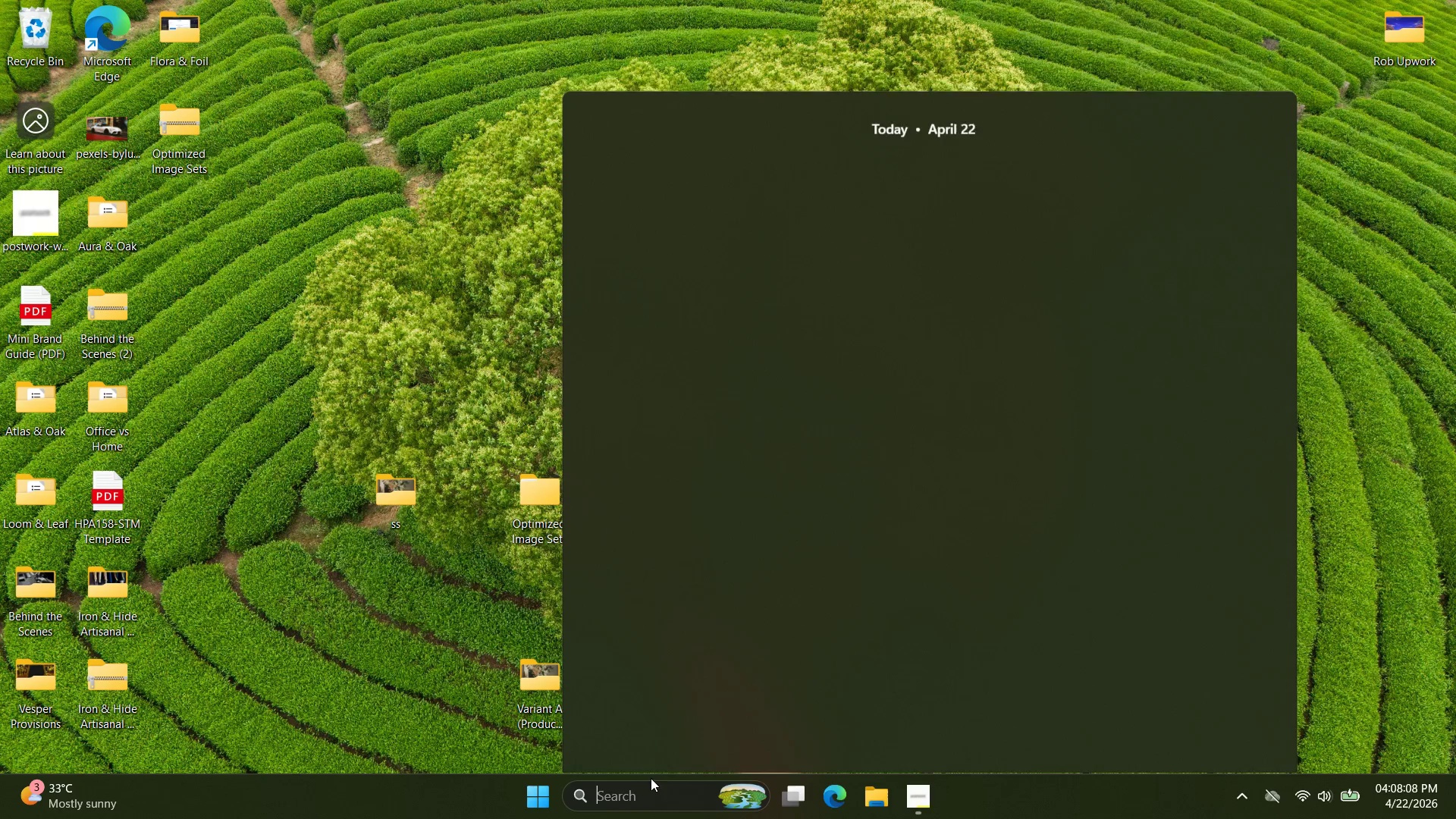 
type(ADOCE)
 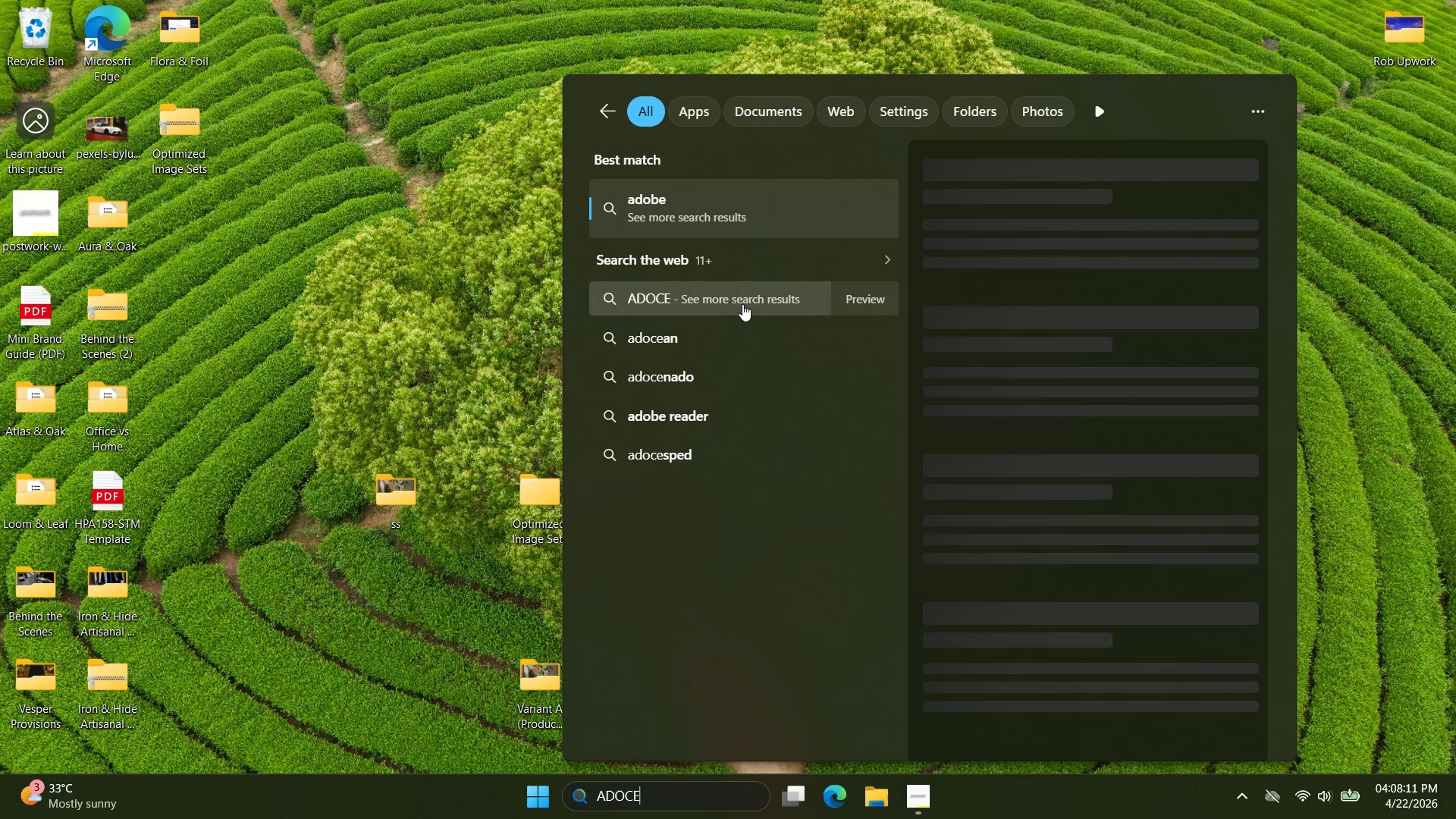 
key(Backspace)
 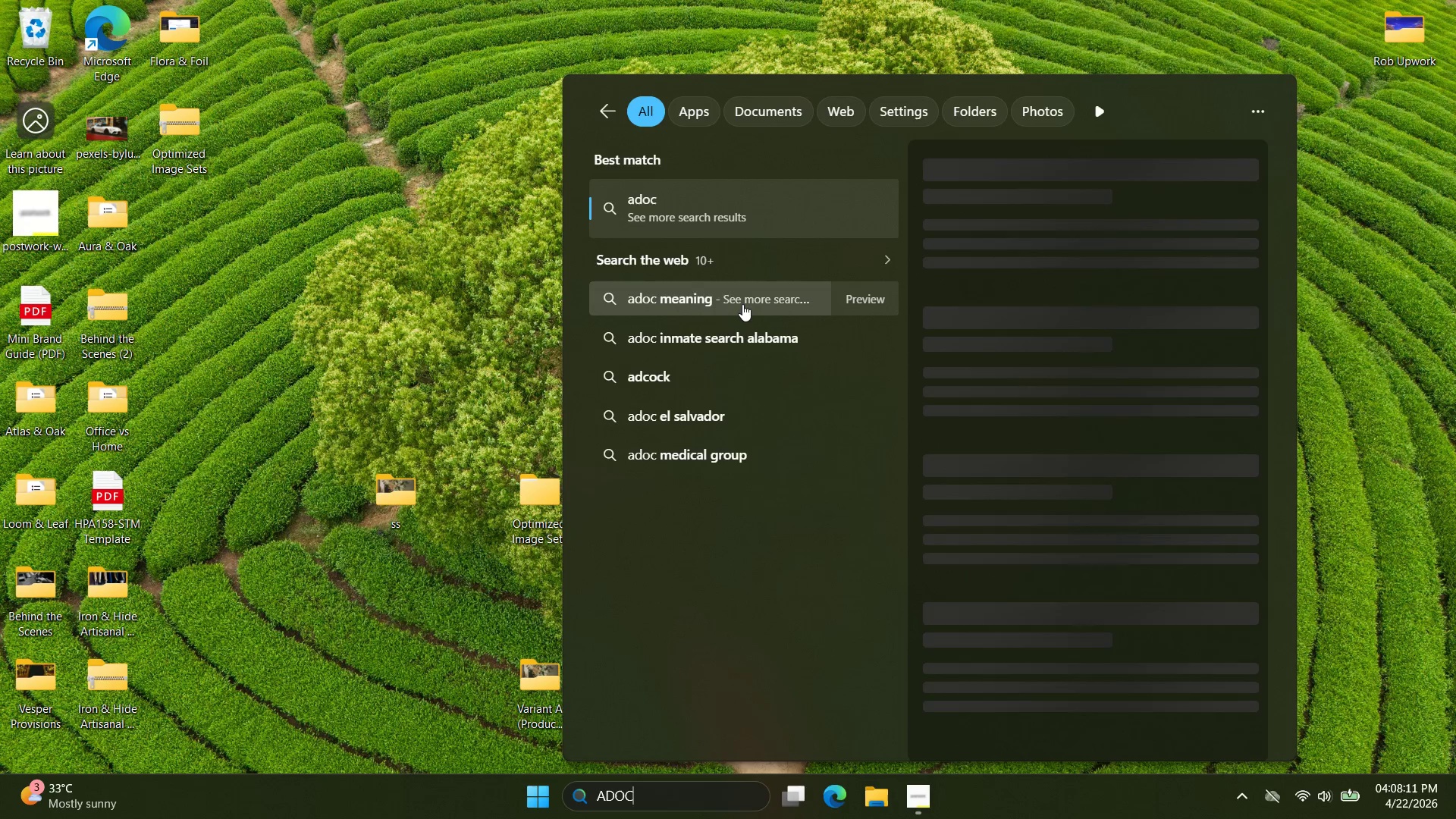 
key(Backspace)
 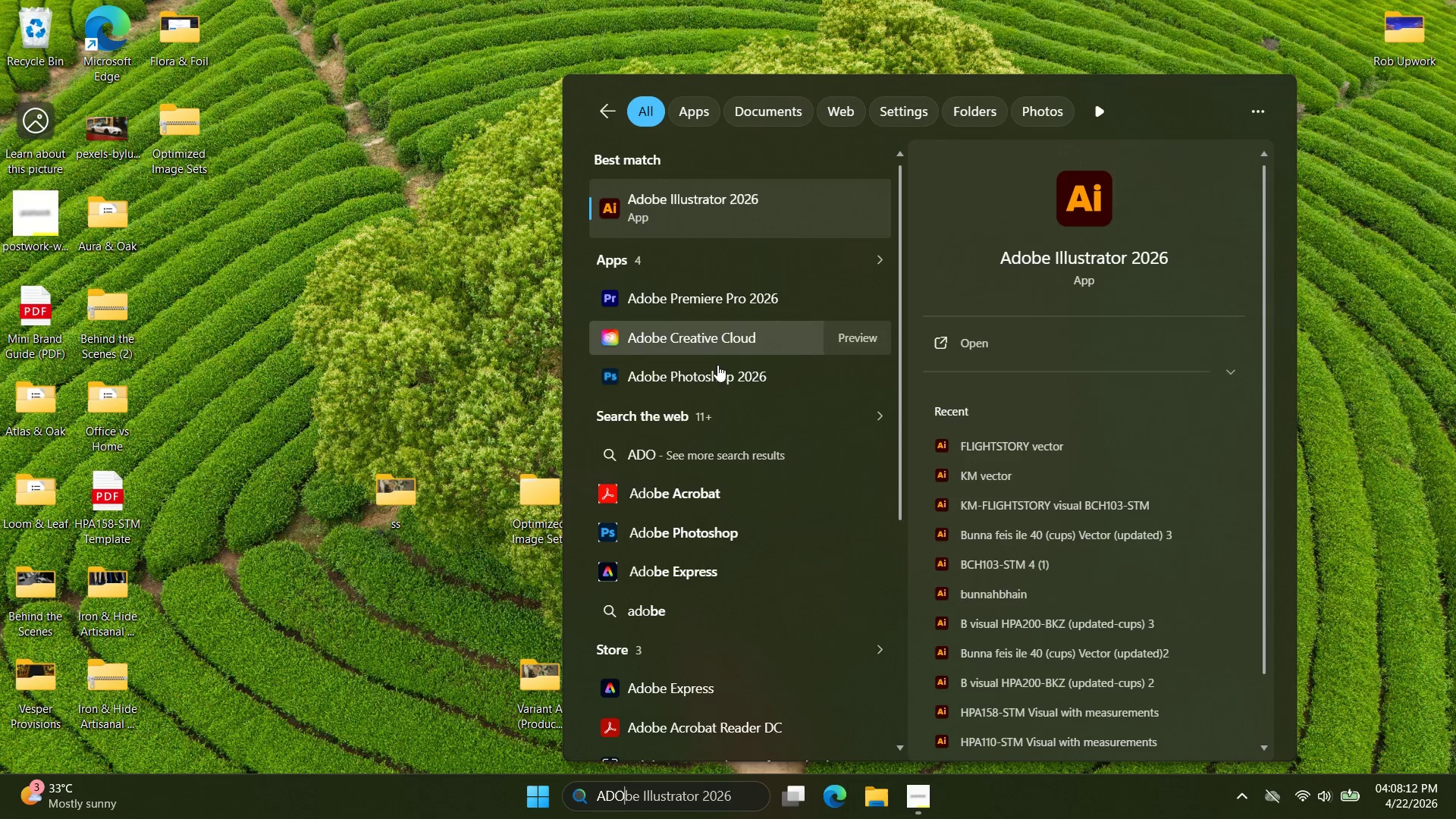 
left_click([721, 379])
 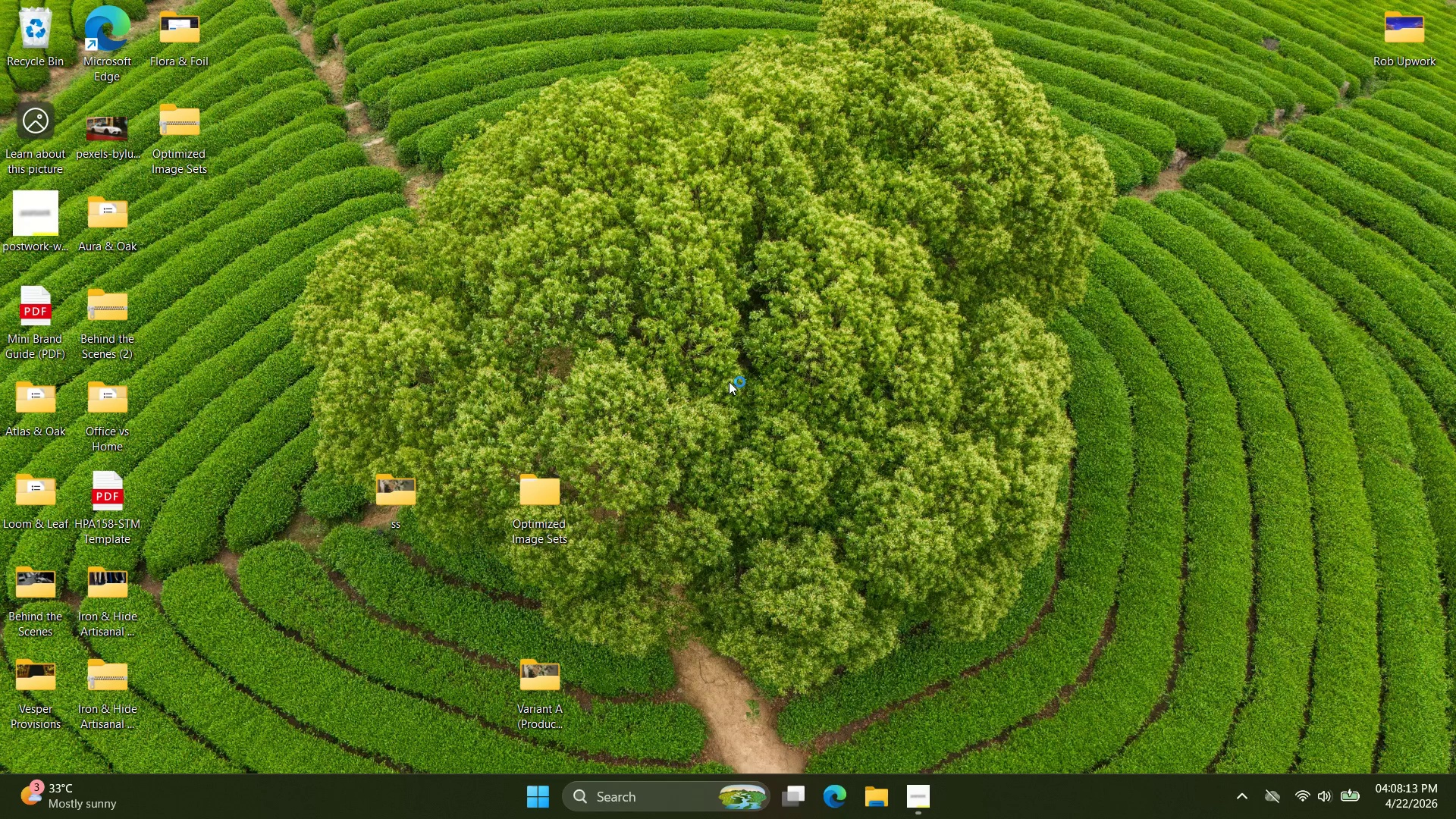 
key(CapsLock)
 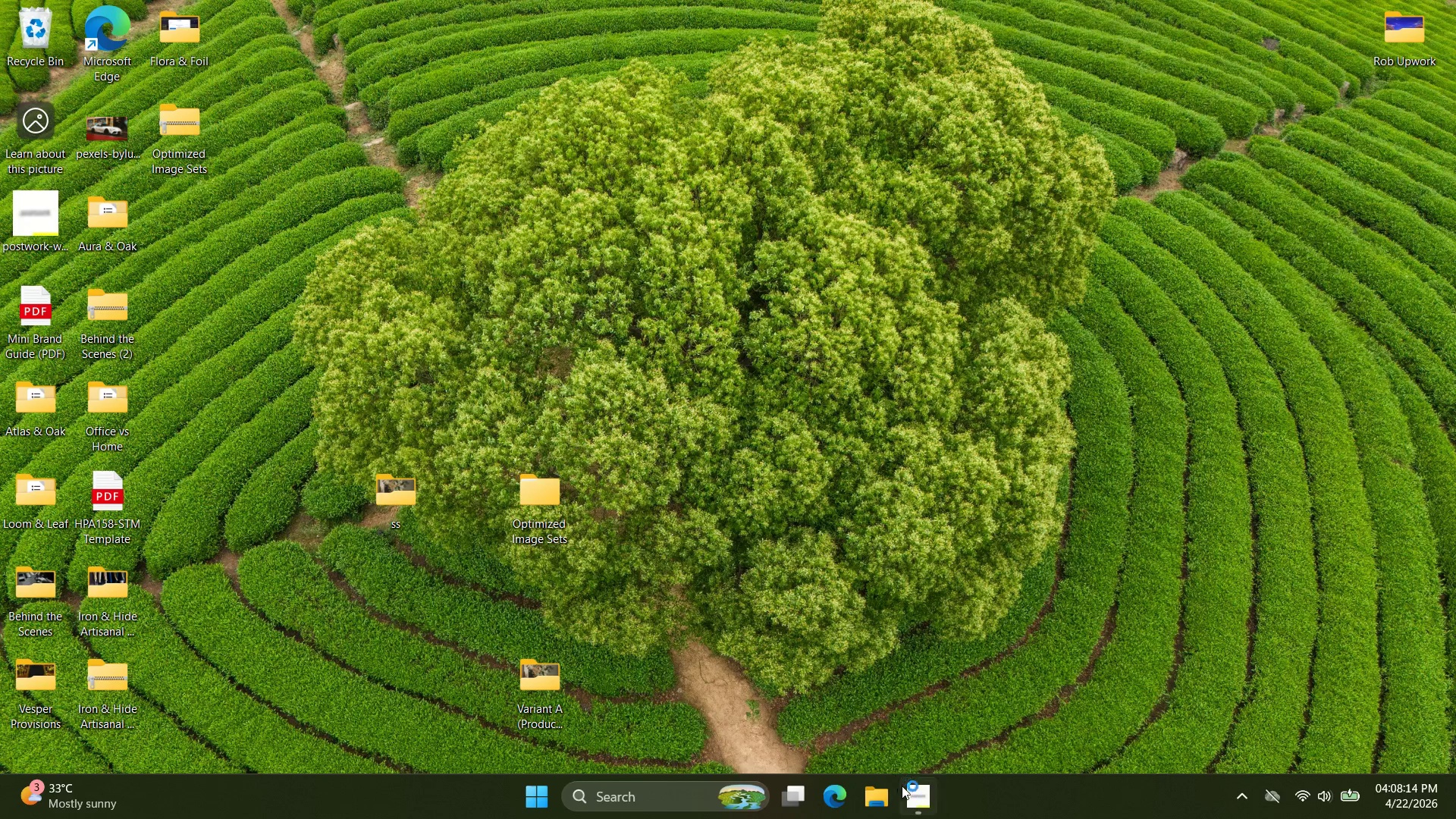 
left_click([915, 789])